 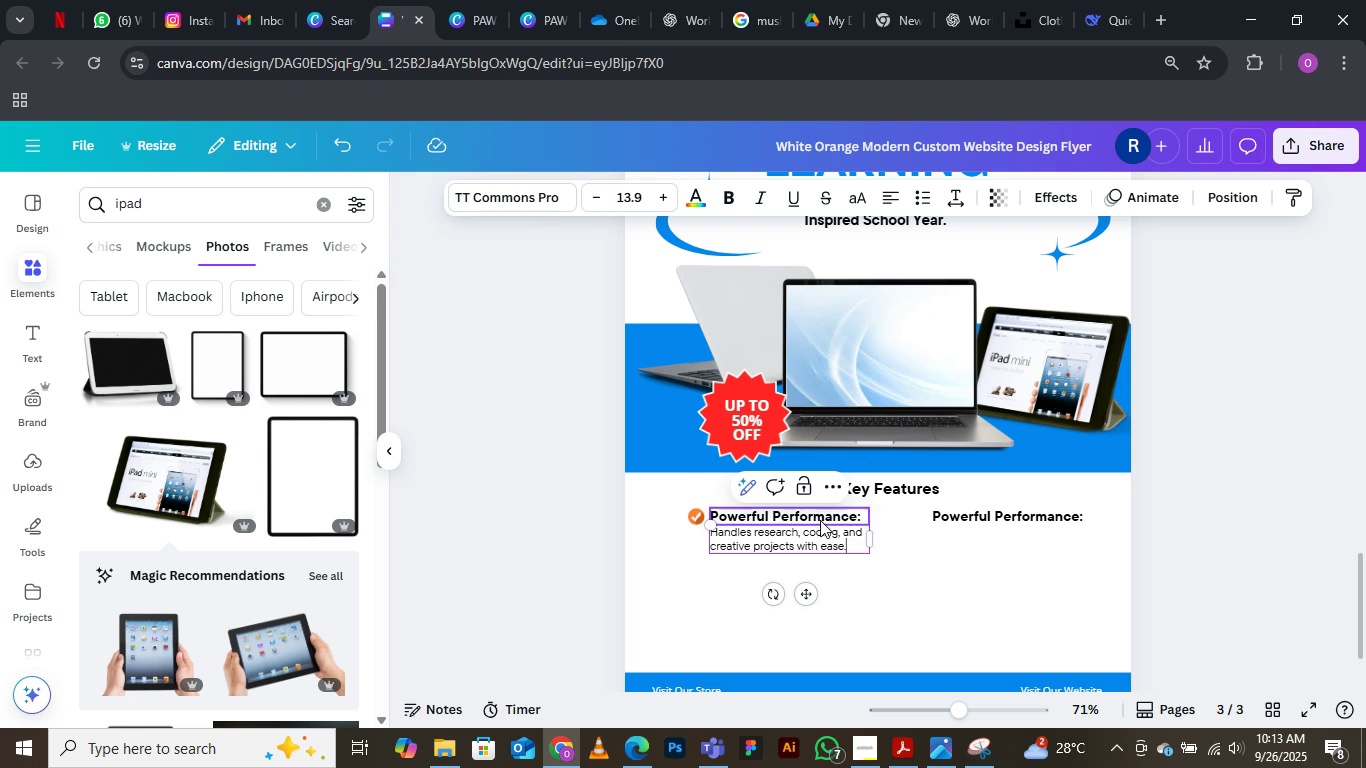 
left_click([930, 575])
 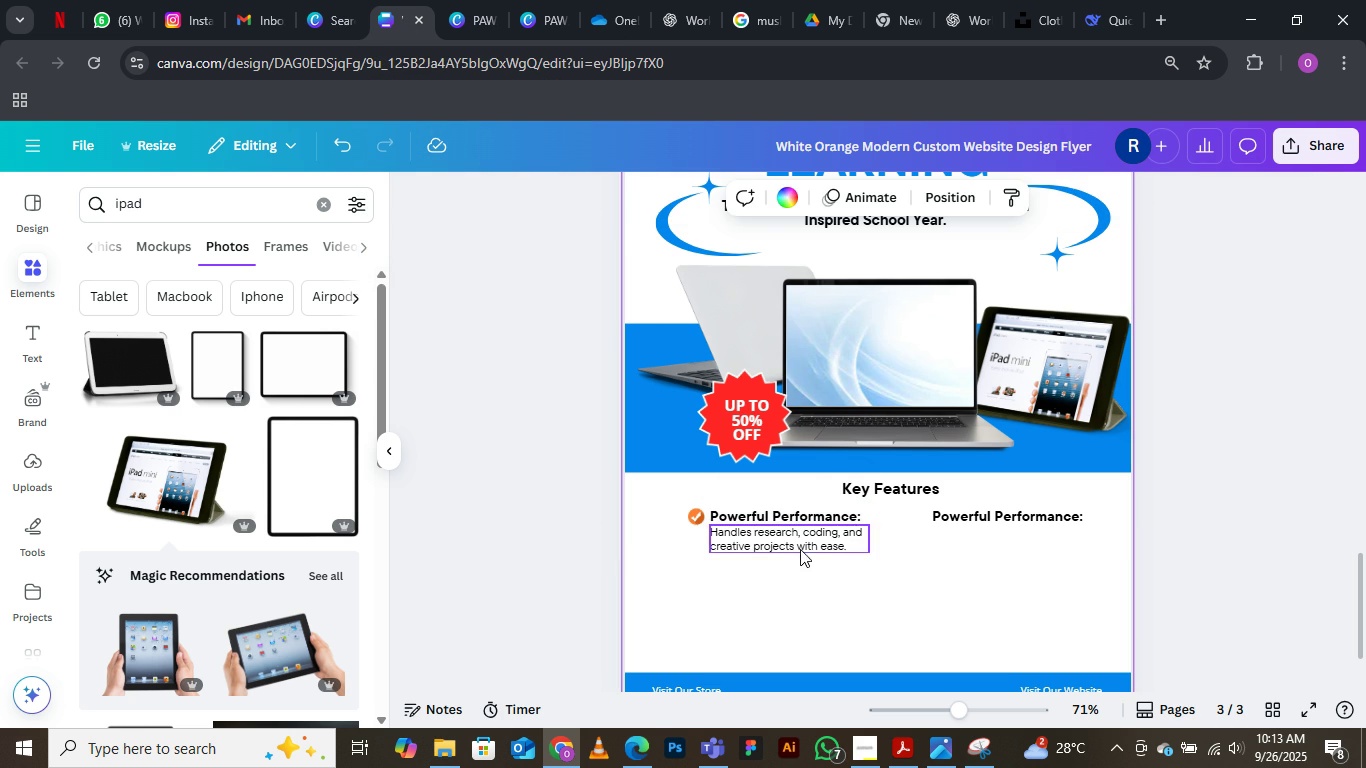 
left_click([799, 544])
 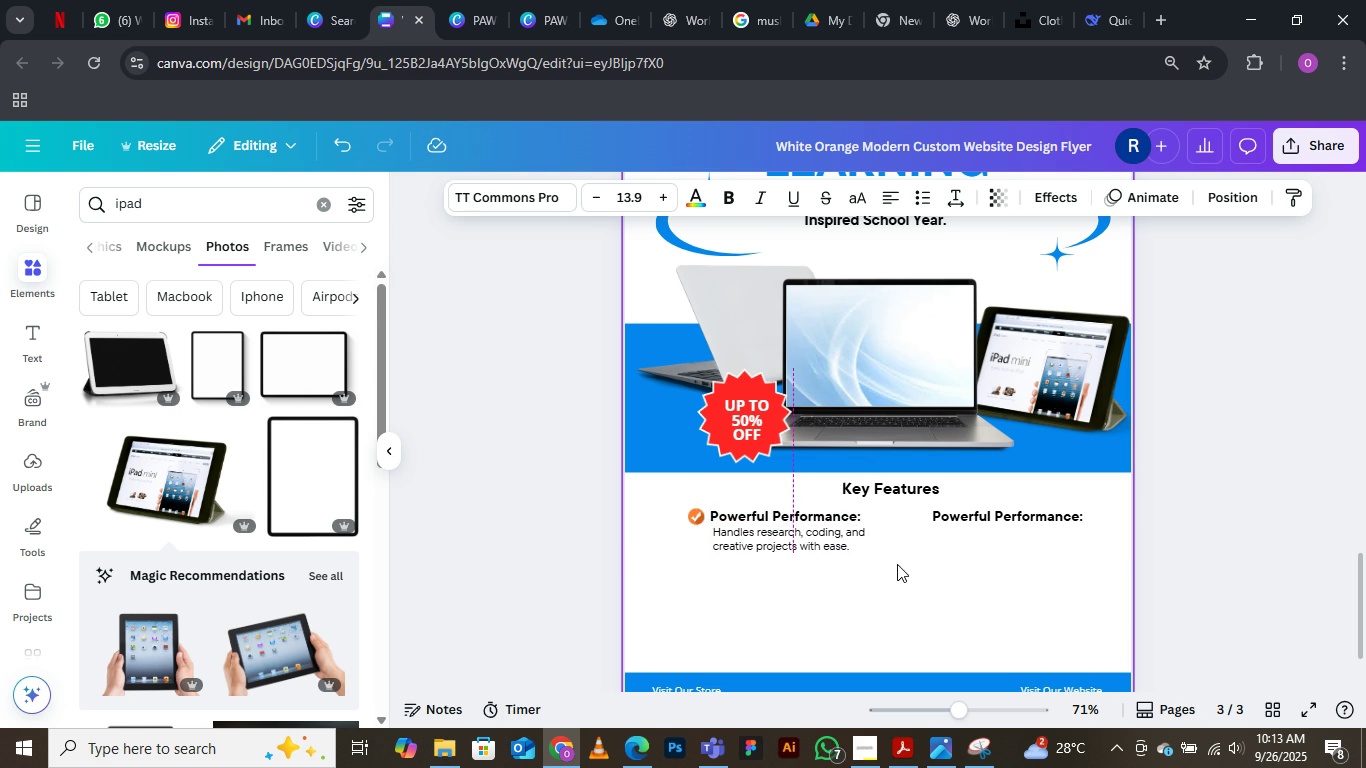 
key(ArrowRight)
 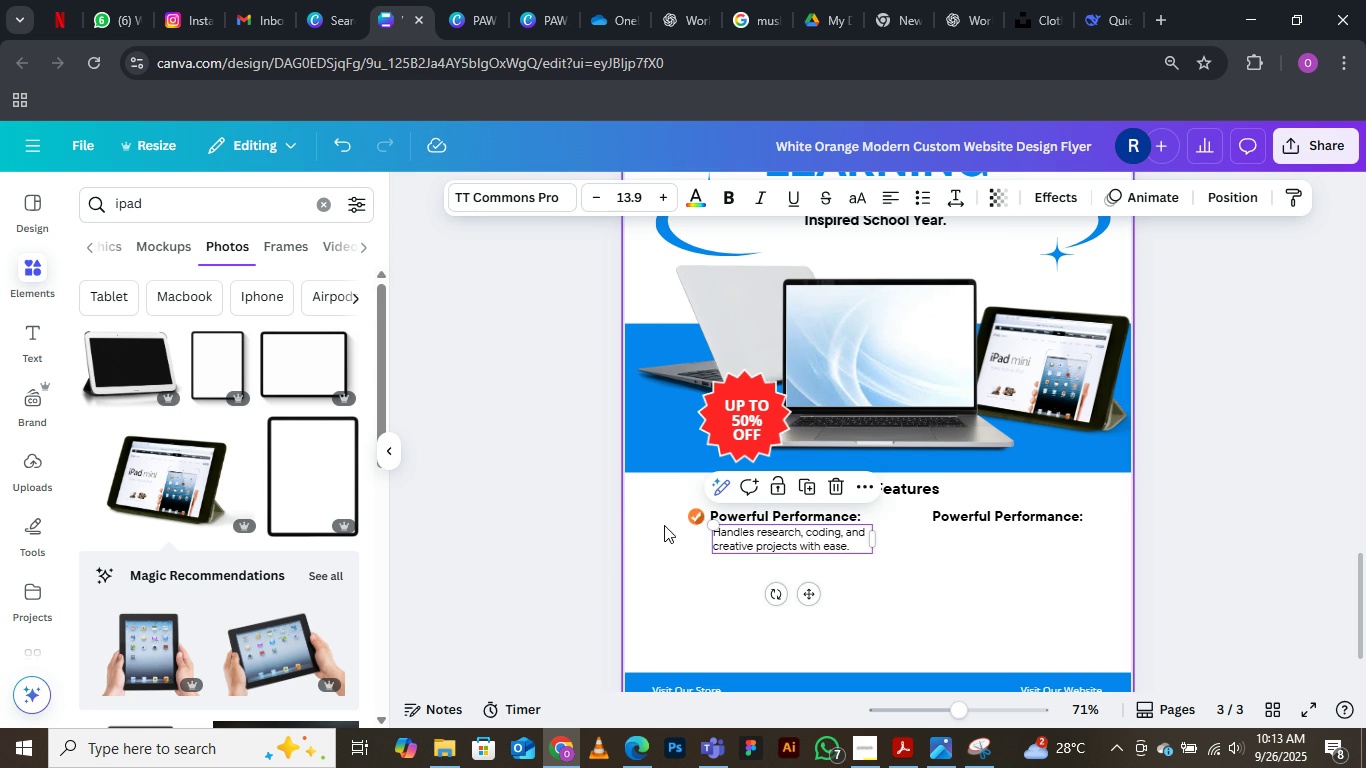 
left_click([694, 515])
 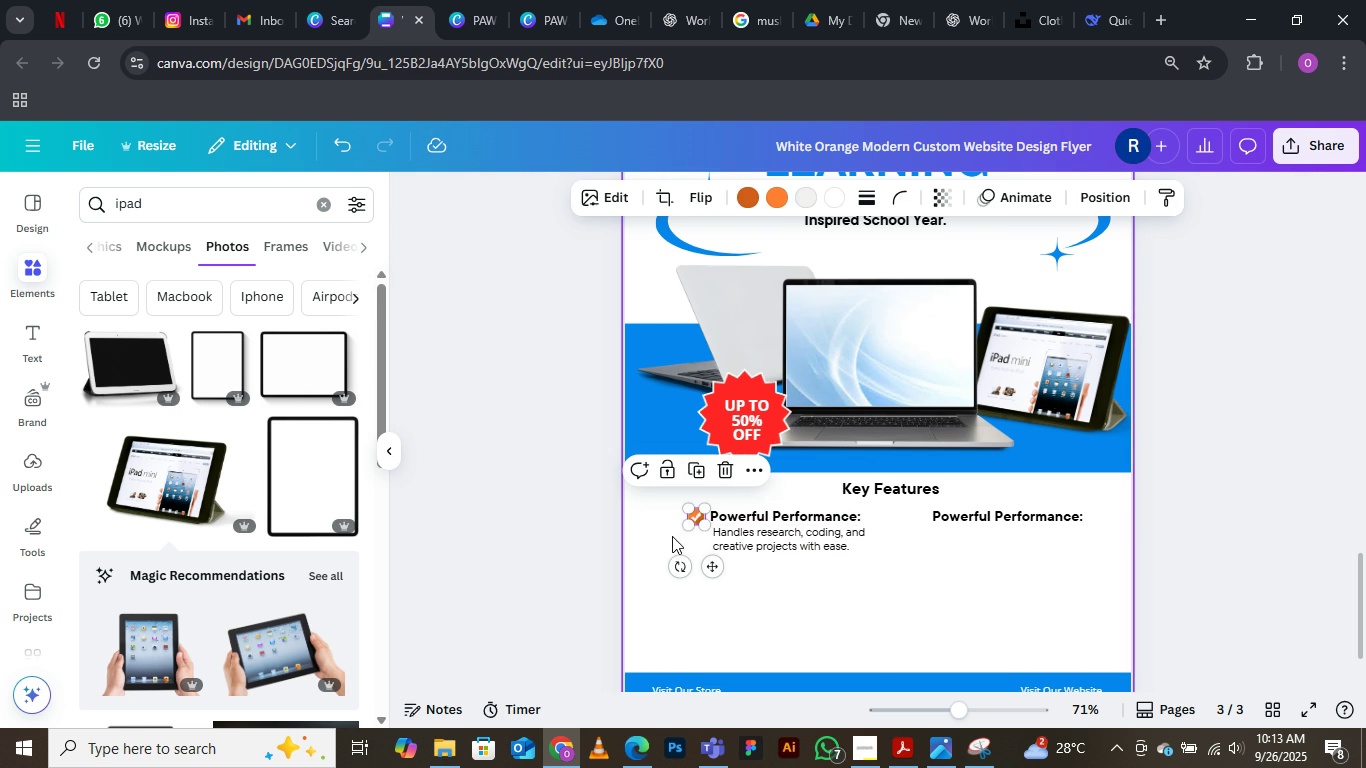 
left_click([666, 541])